 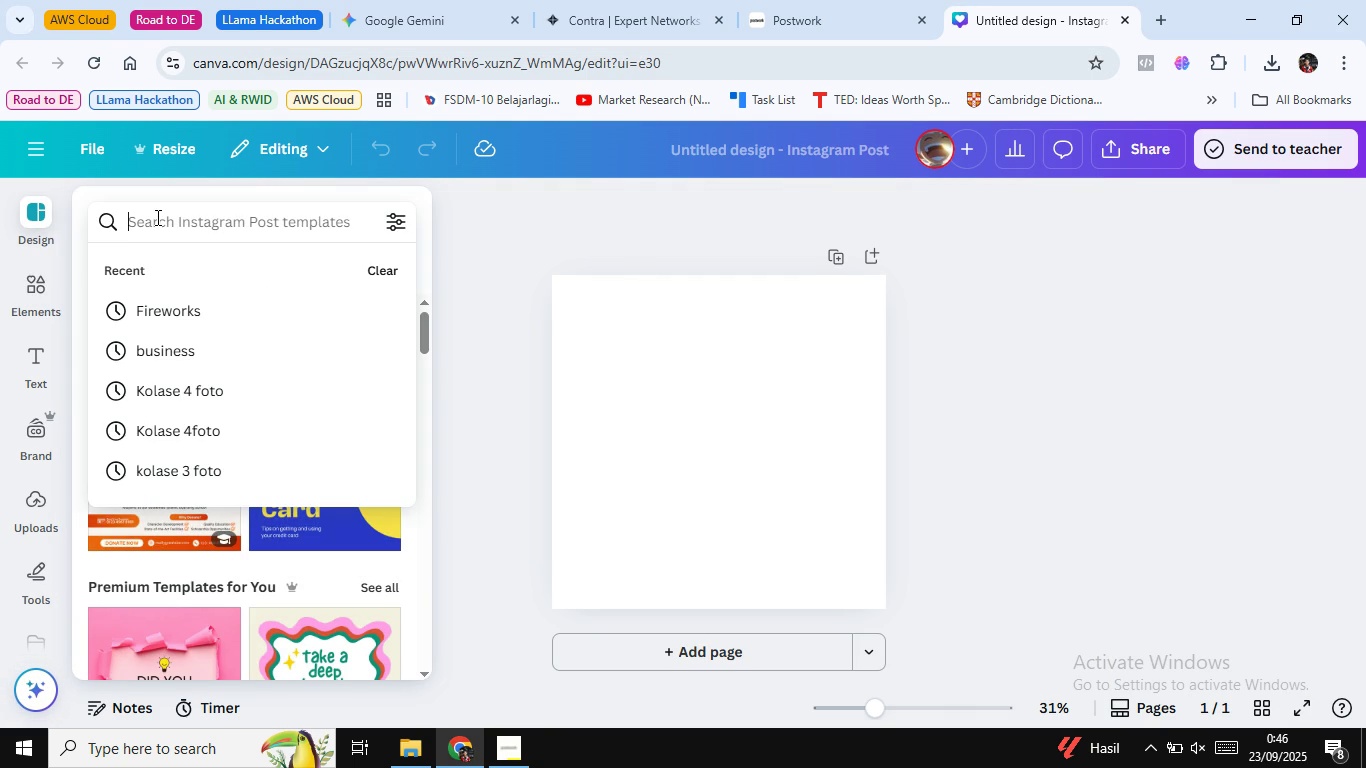 
type(fitness quote)
 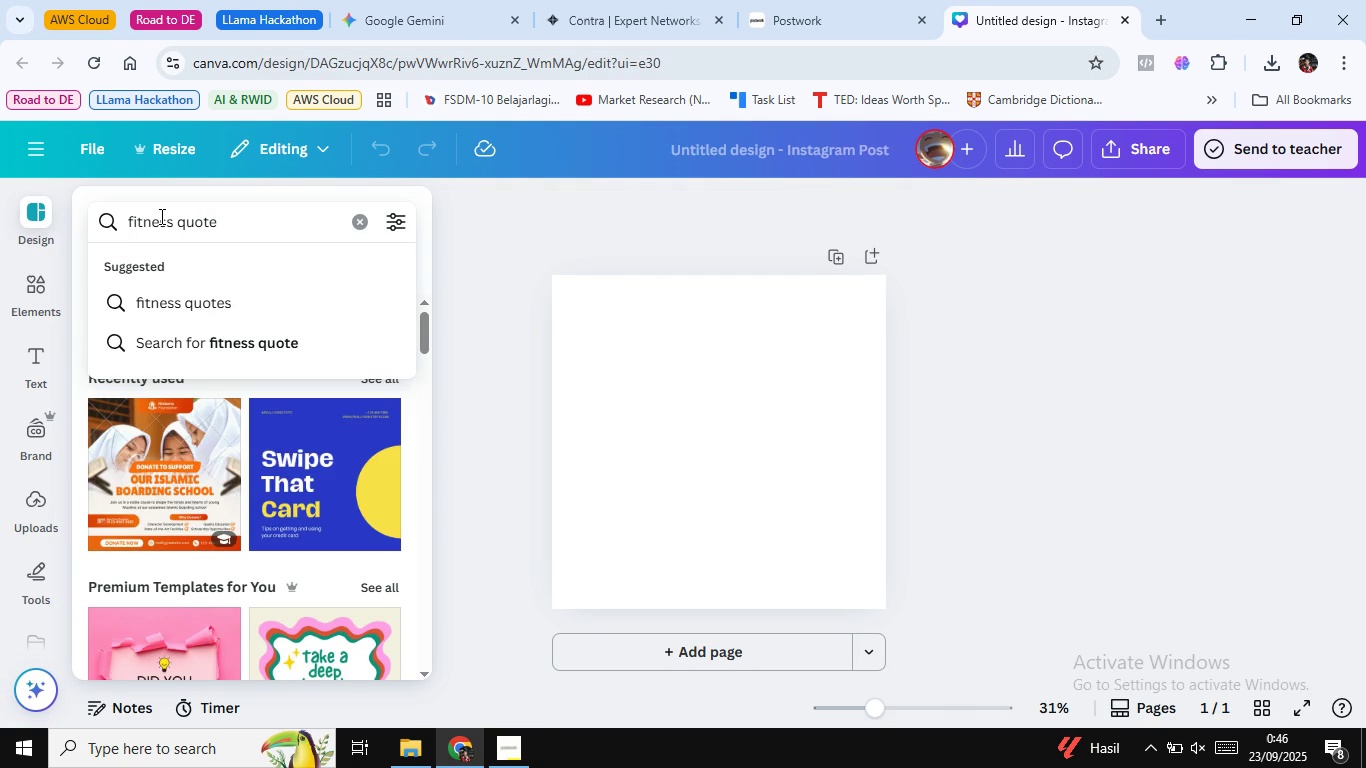 
key(Enter)
 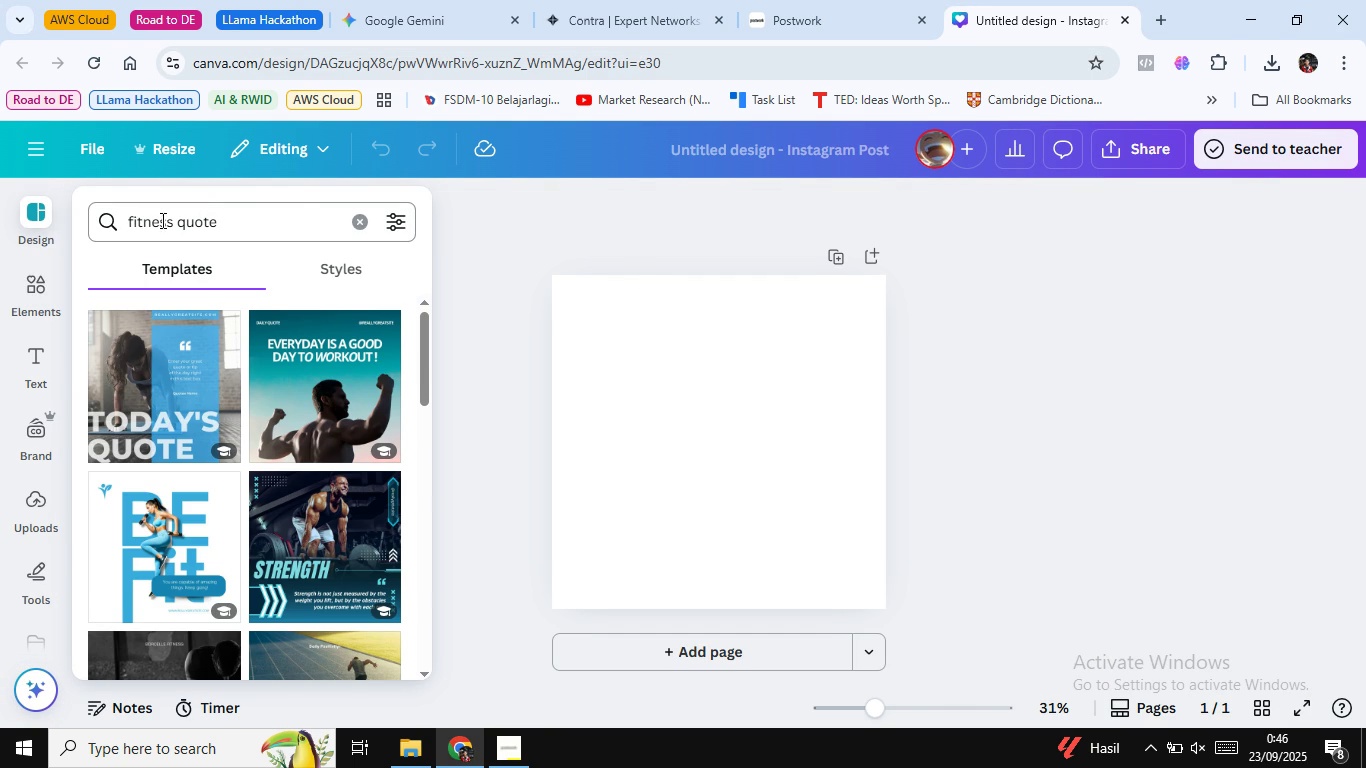 
scroll: coordinate [303, 492], scroll_direction: down, amount: 12.0
 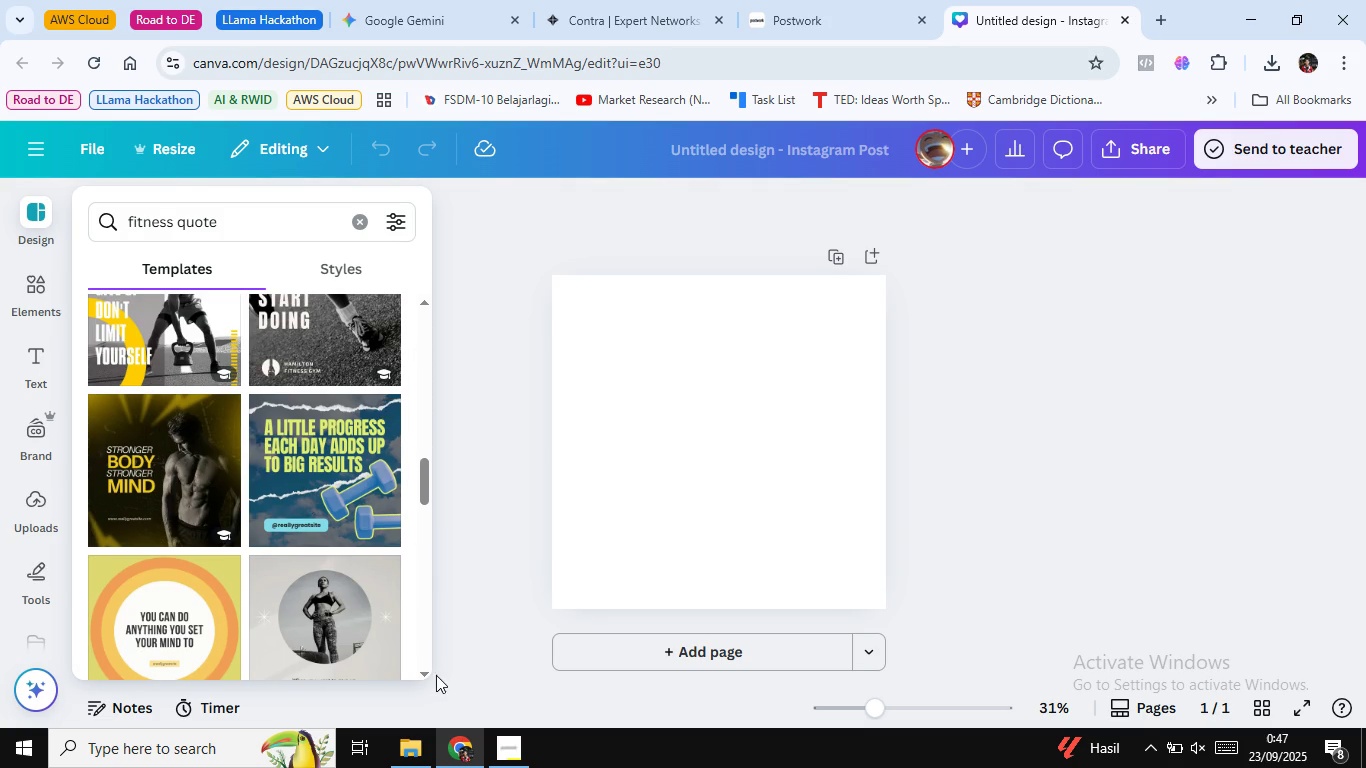 
scroll: coordinate [327, 523], scroll_direction: down, amount: 3.0
 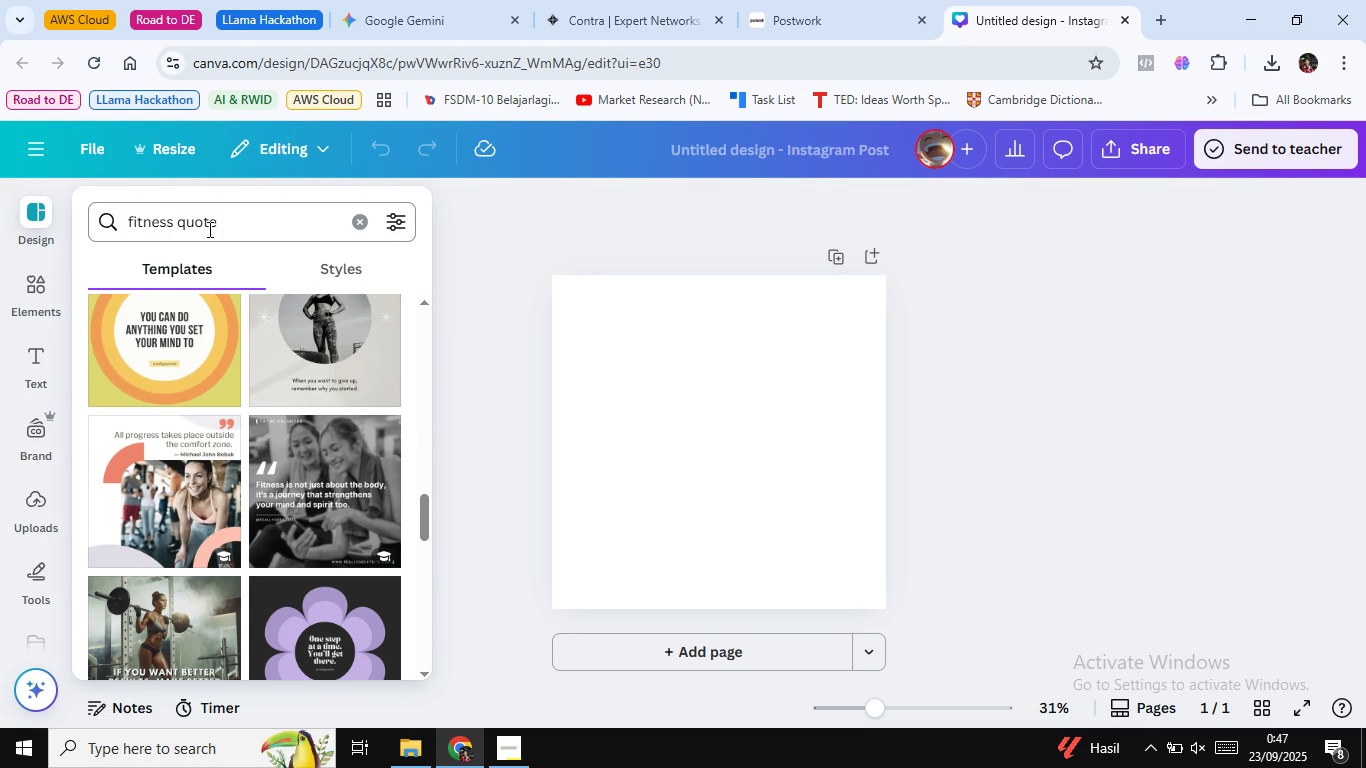 
left_click([208, 229])